 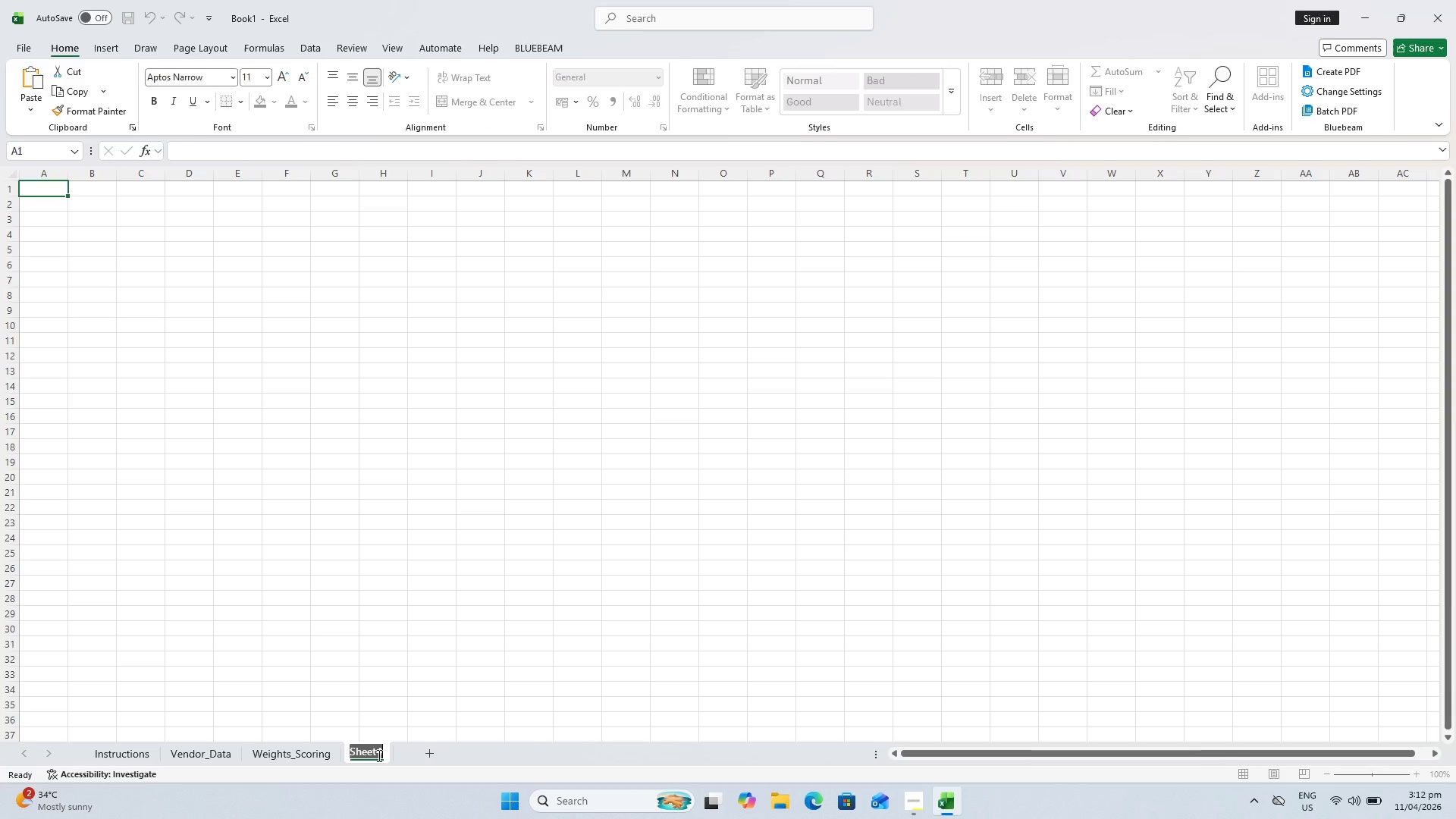 
type(Selev)
key(Backspace)
type(ction_View)
 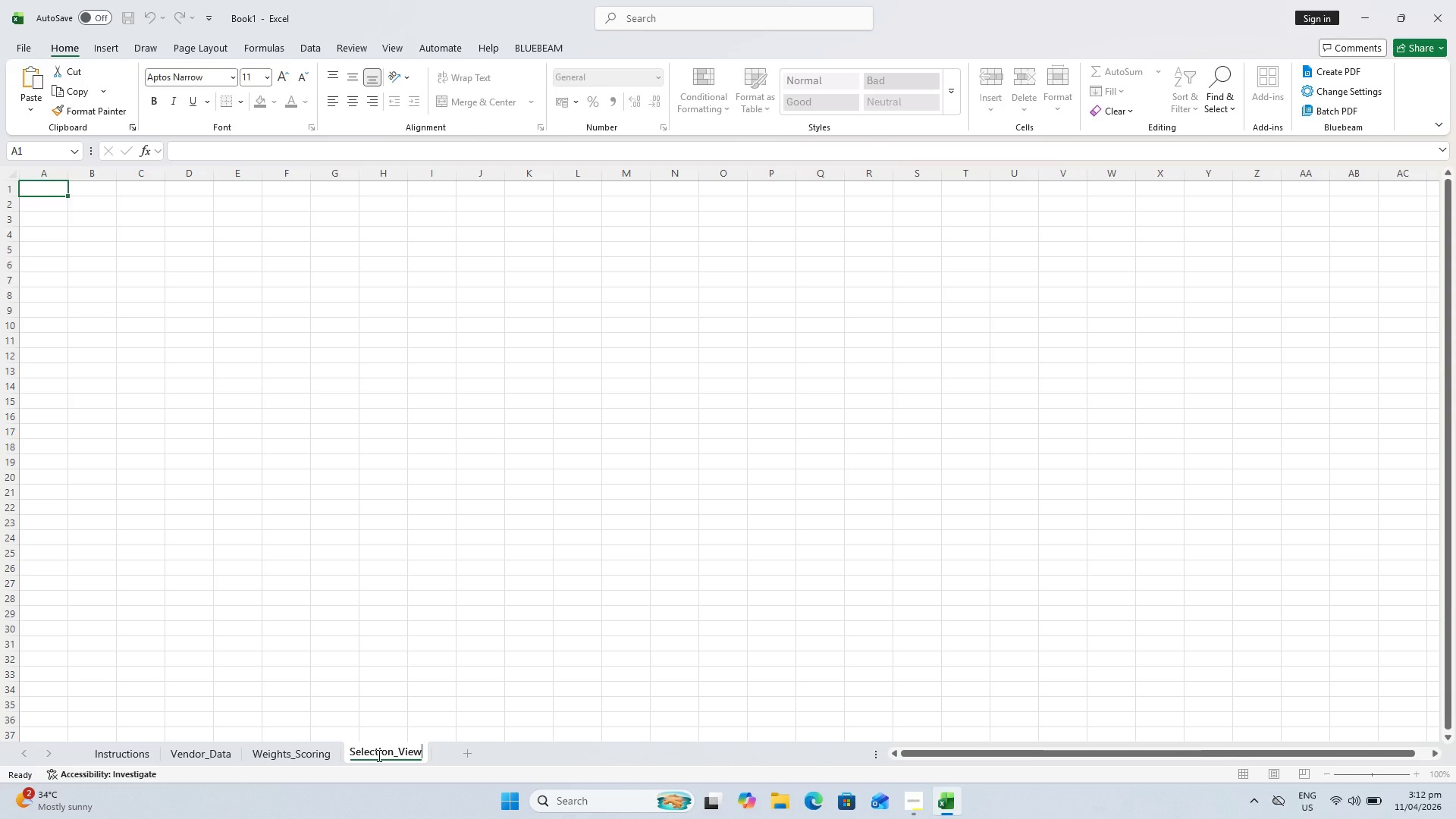 
left_click([362, 665])
 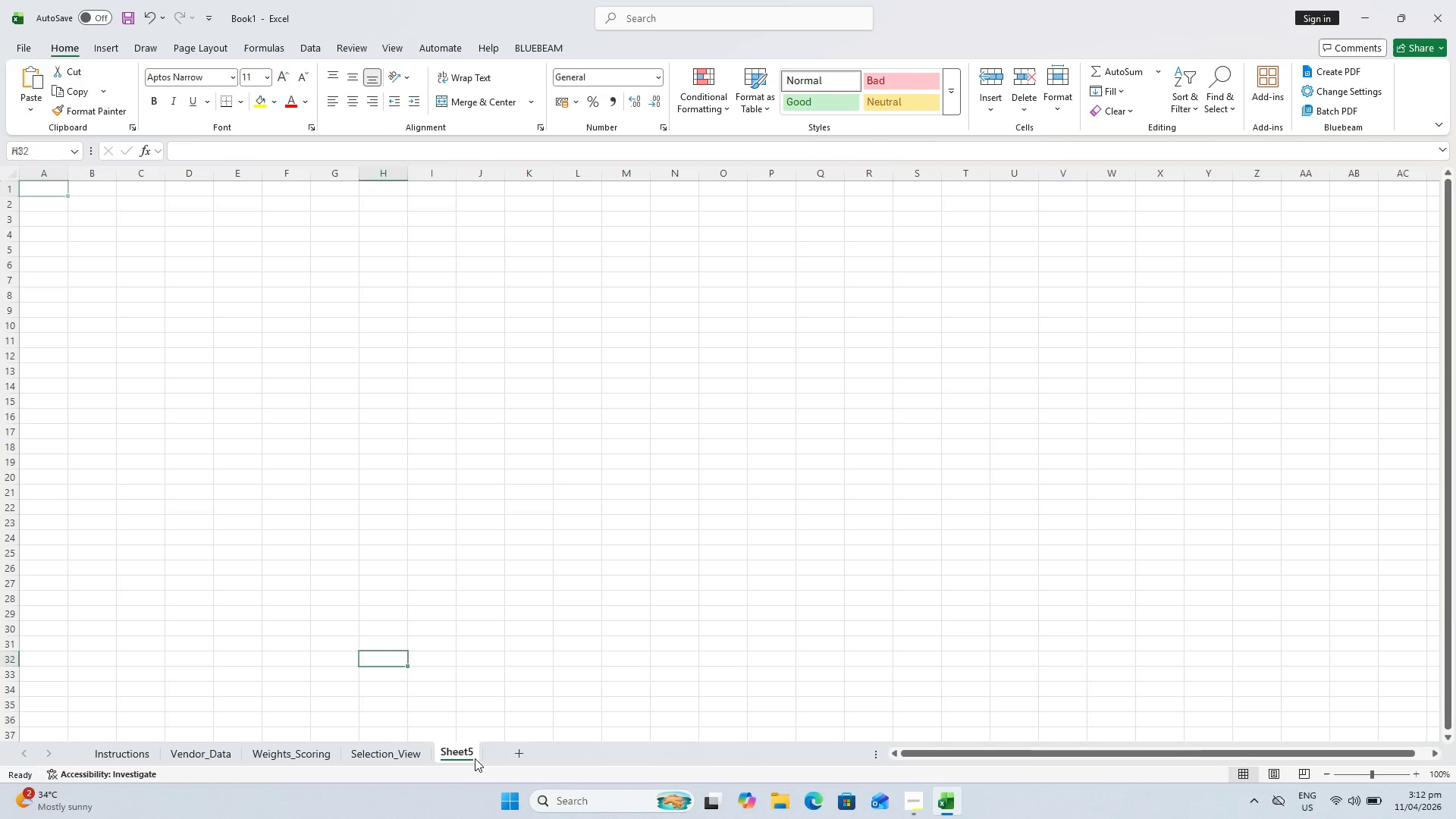 
double_click([463, 757])
 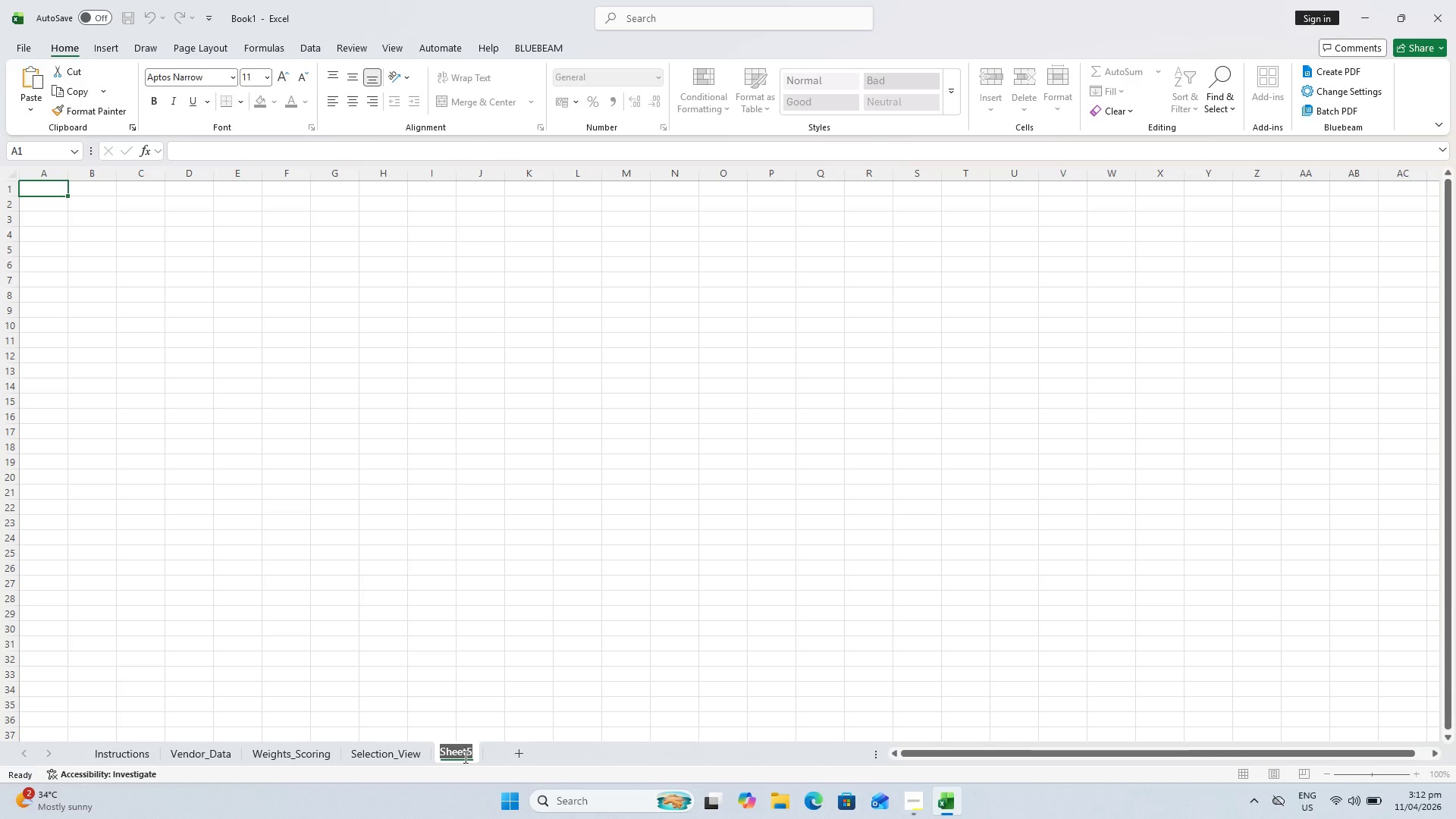 
type(Top_Combos)
 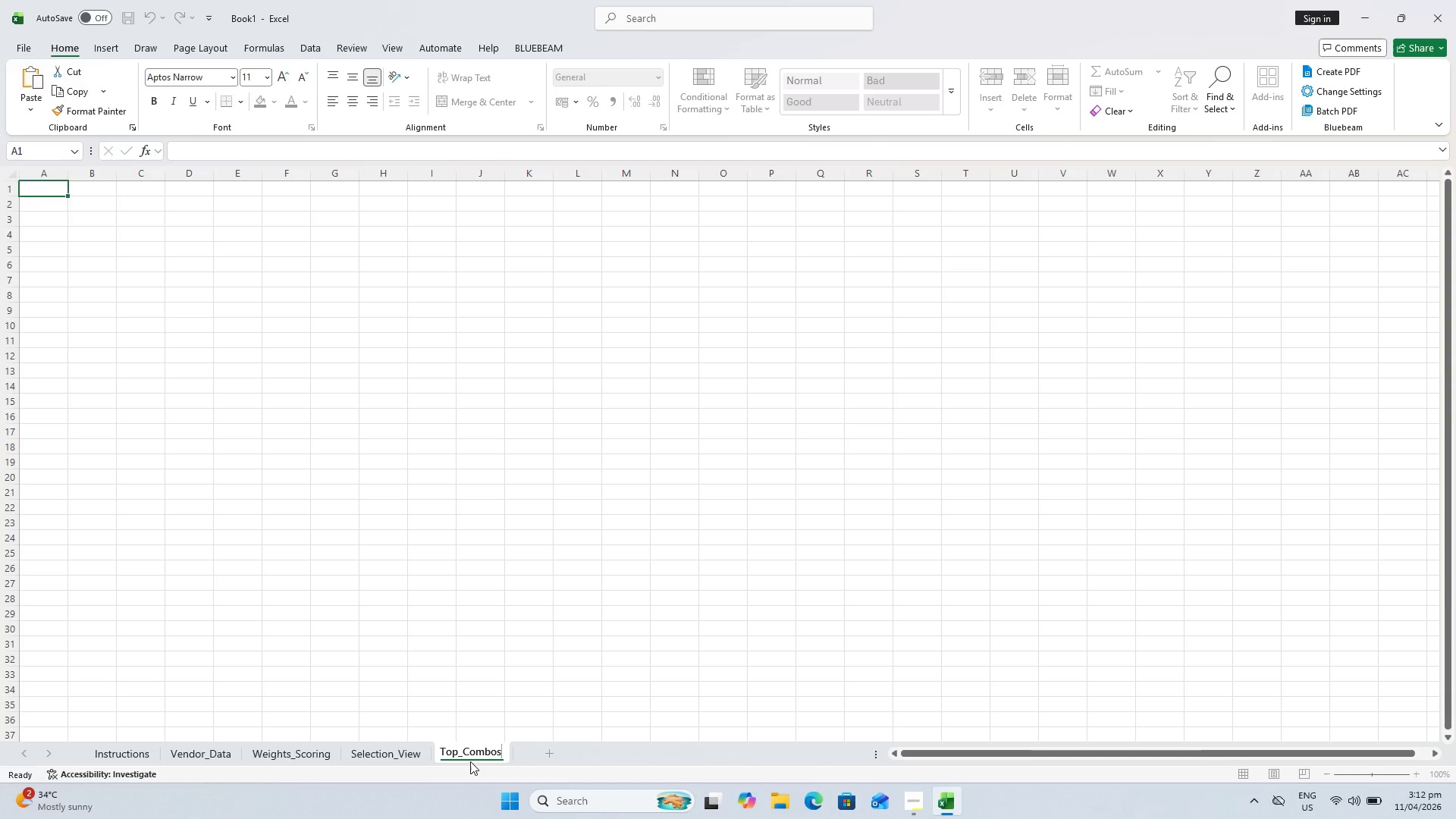 
left_click([560, 752])
 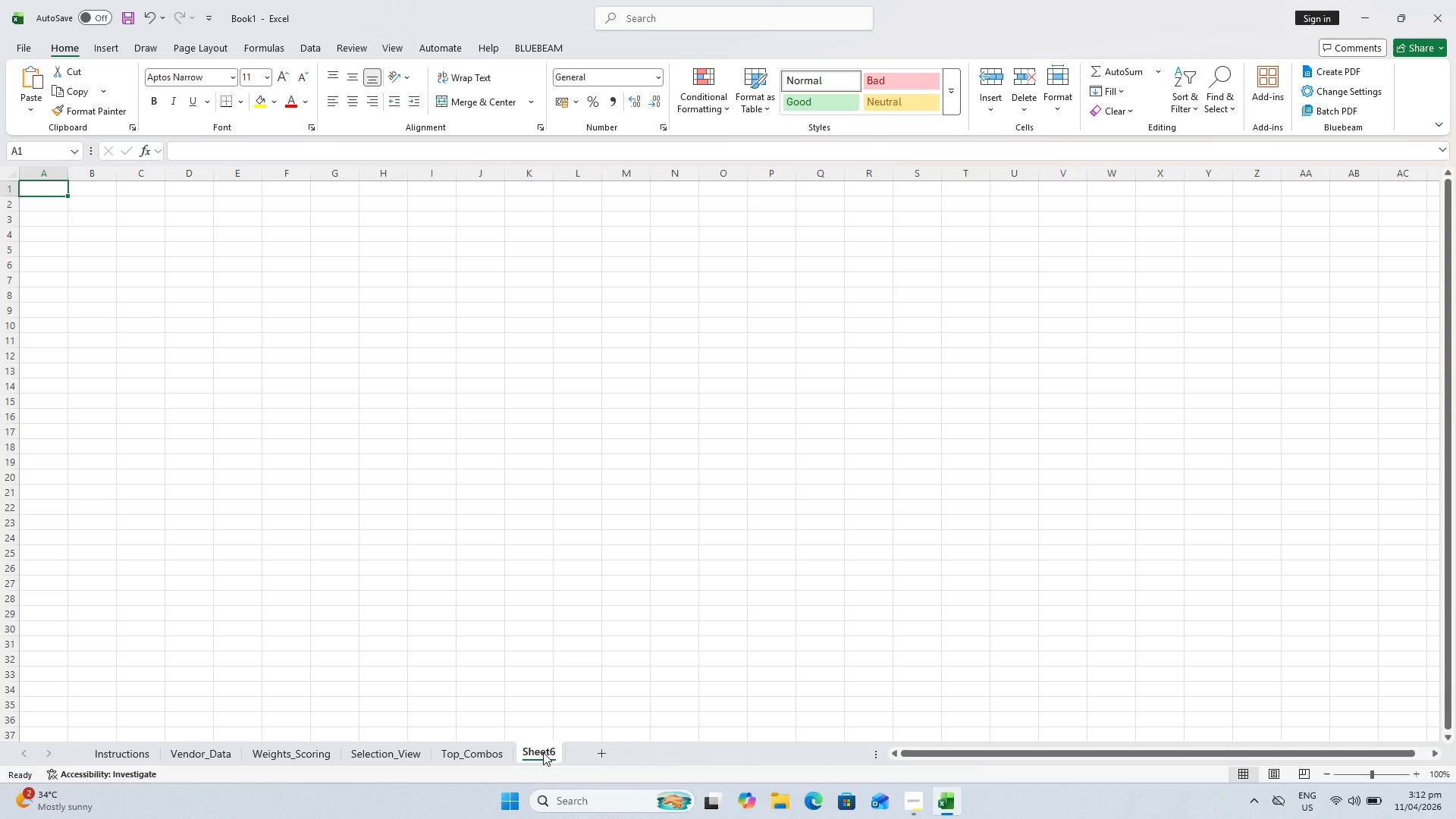 
double_click([543, 752])
 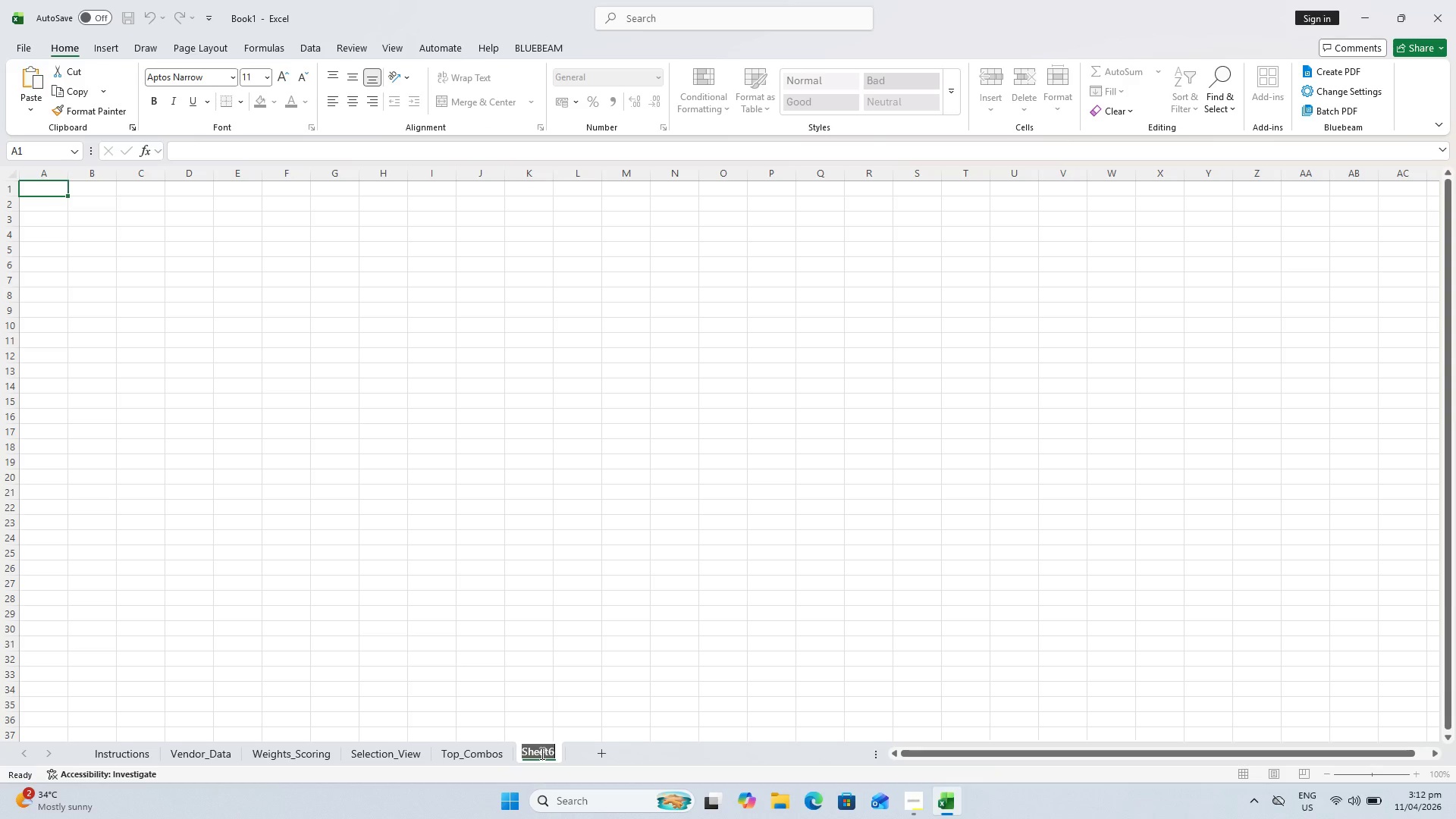 
type(Dashboard)
 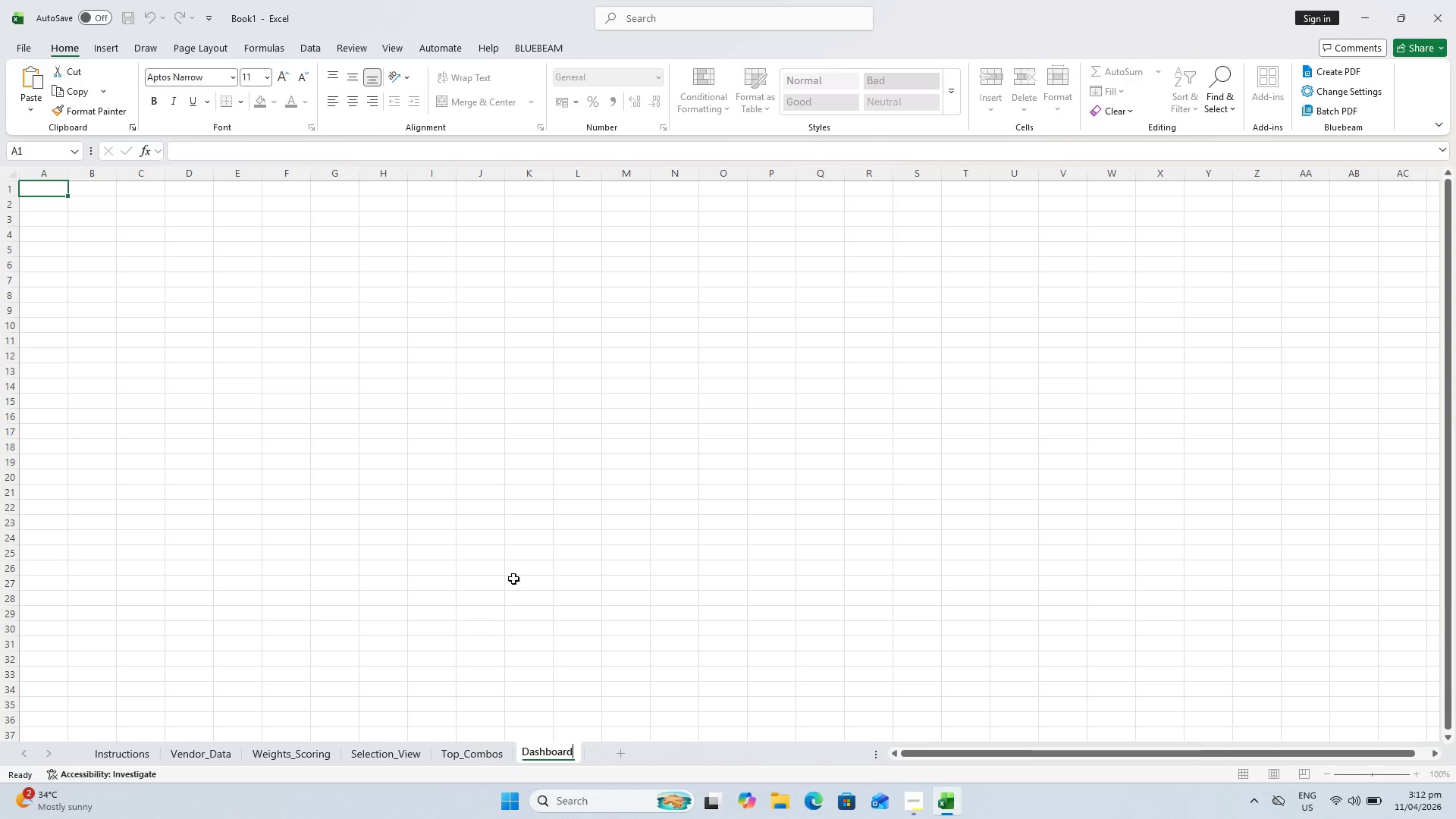 
left_click([544, 536])
 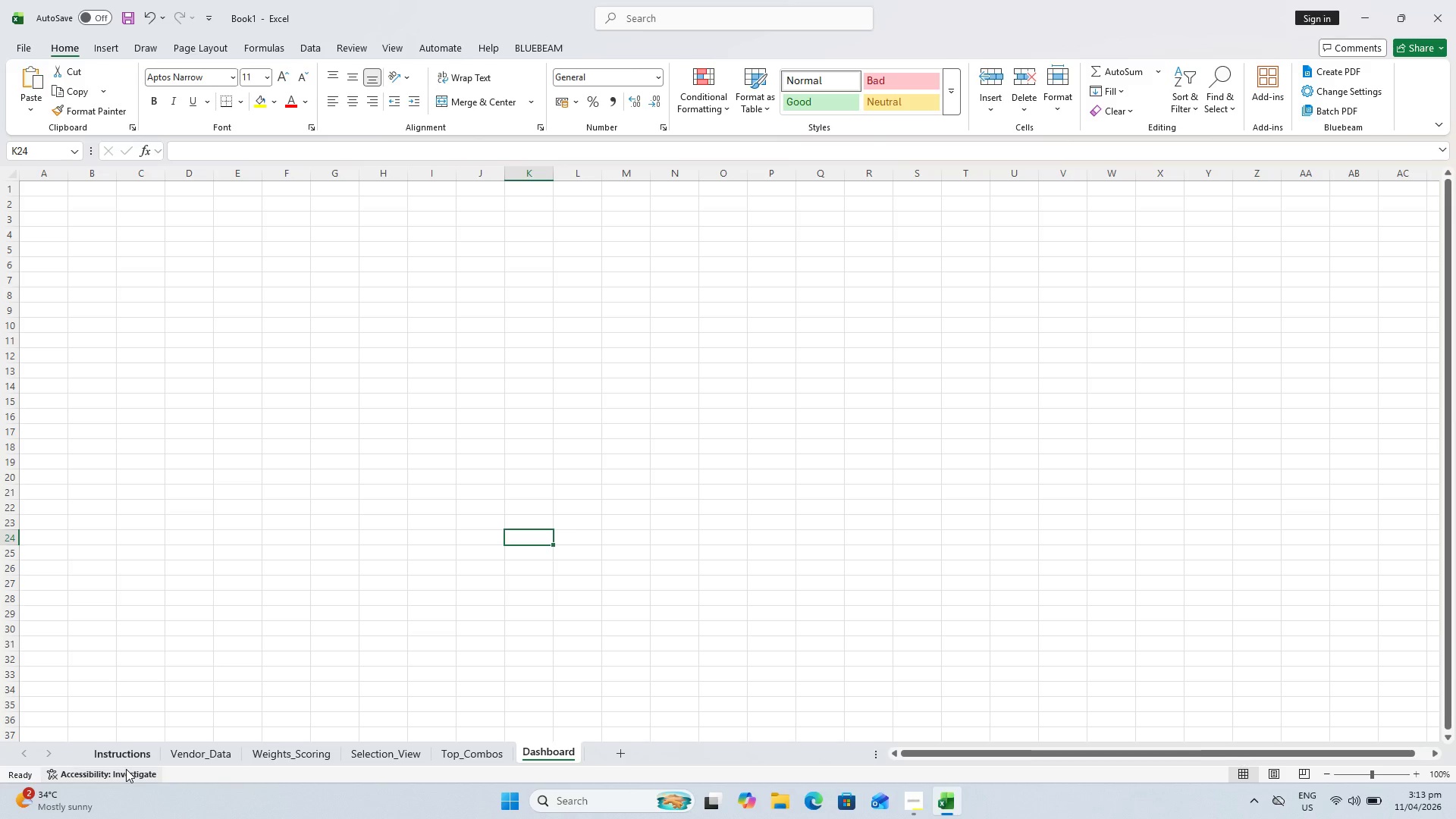 
double_click([124, 765])
 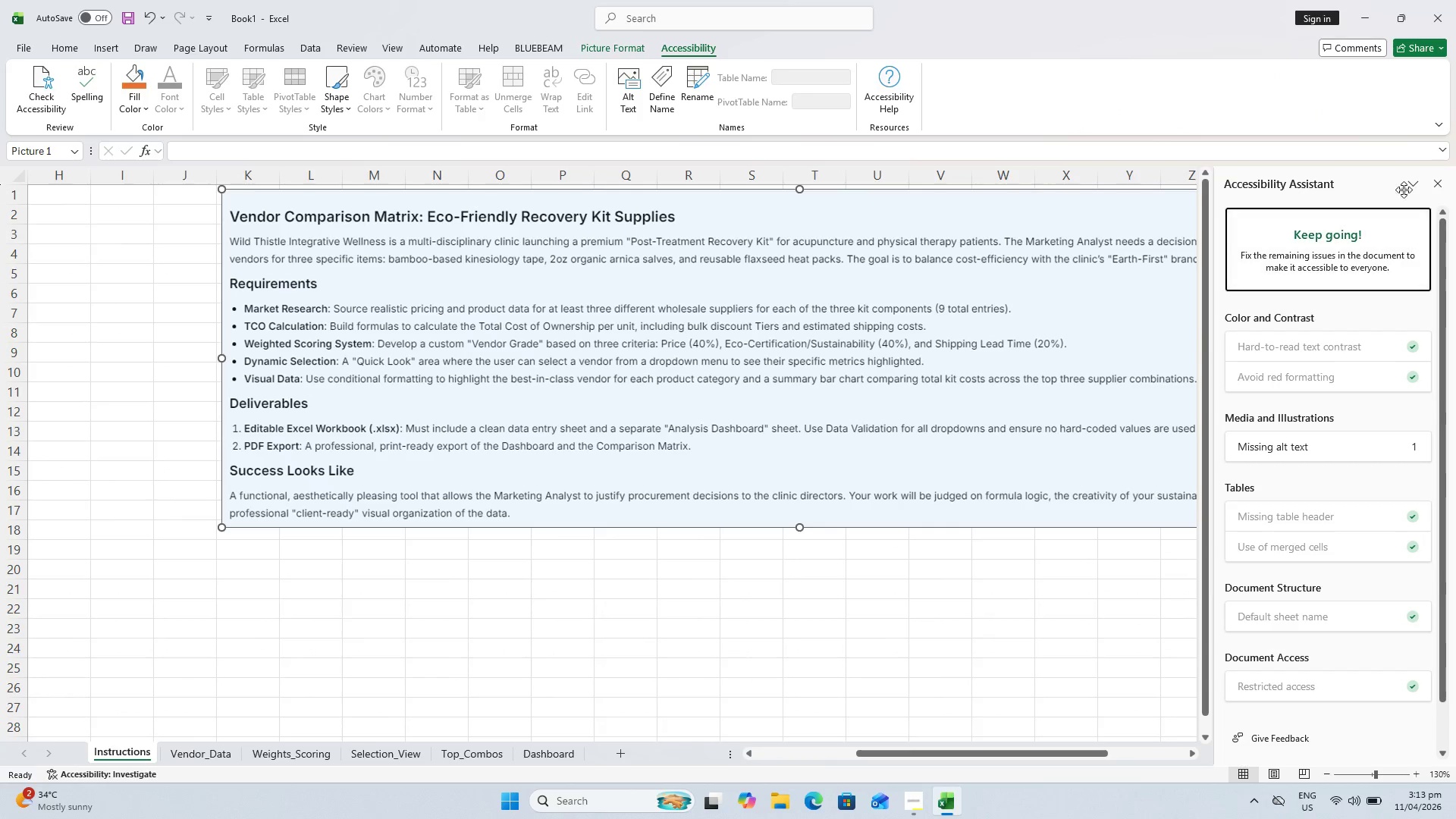 
left_click([1434, 184])
 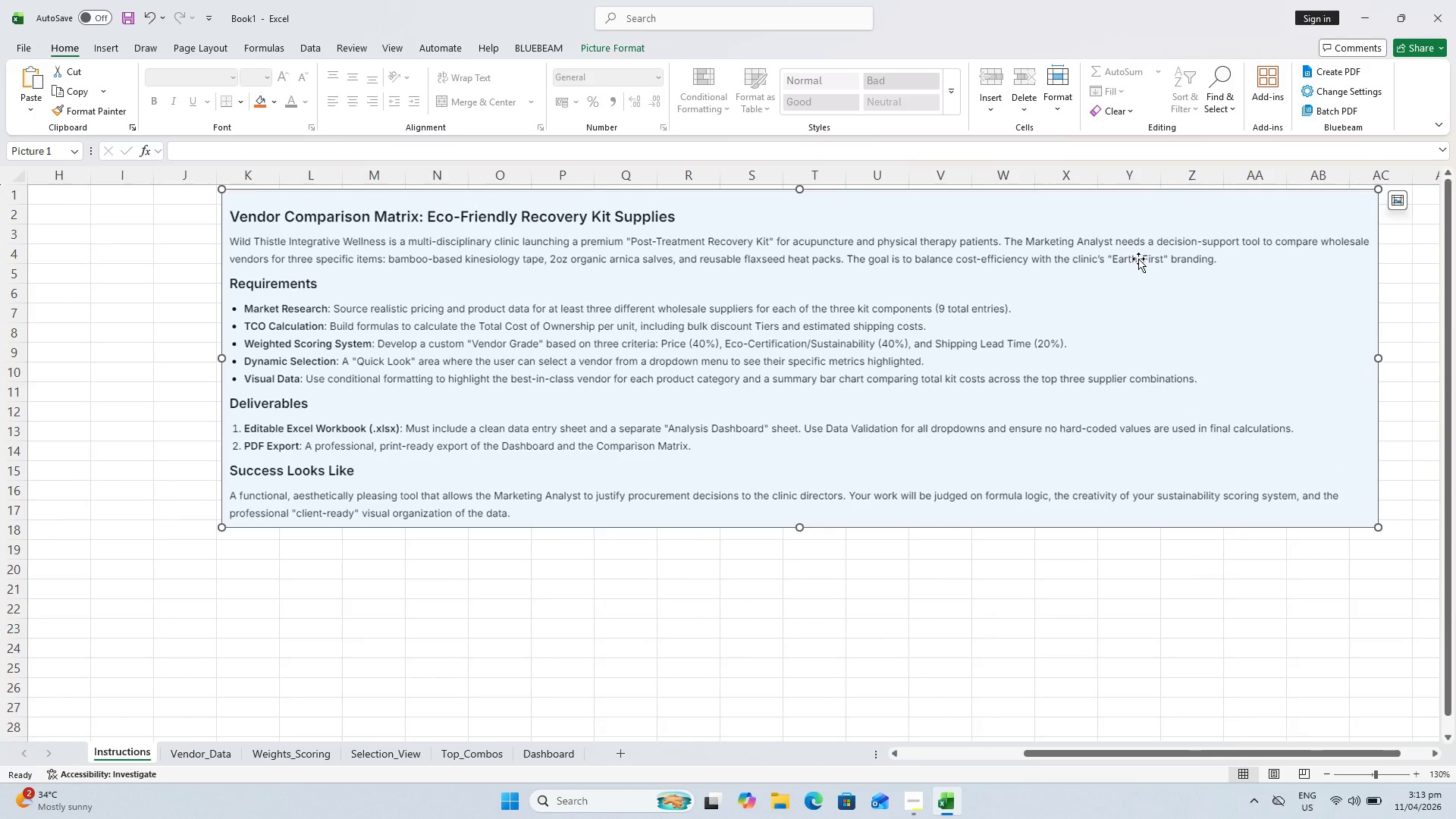 
key(Control+ControlLeft)
 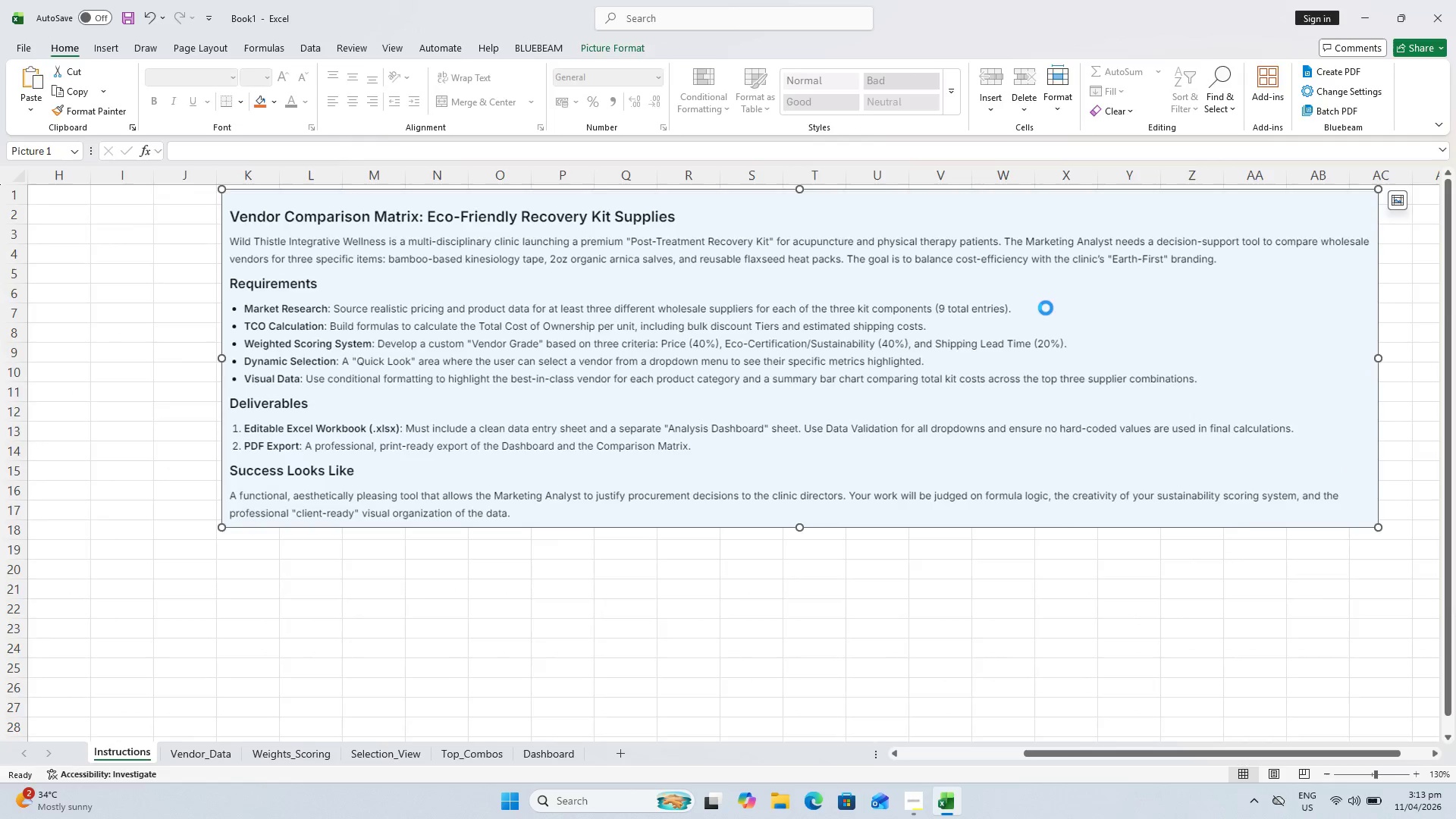 
key(Control+S)
 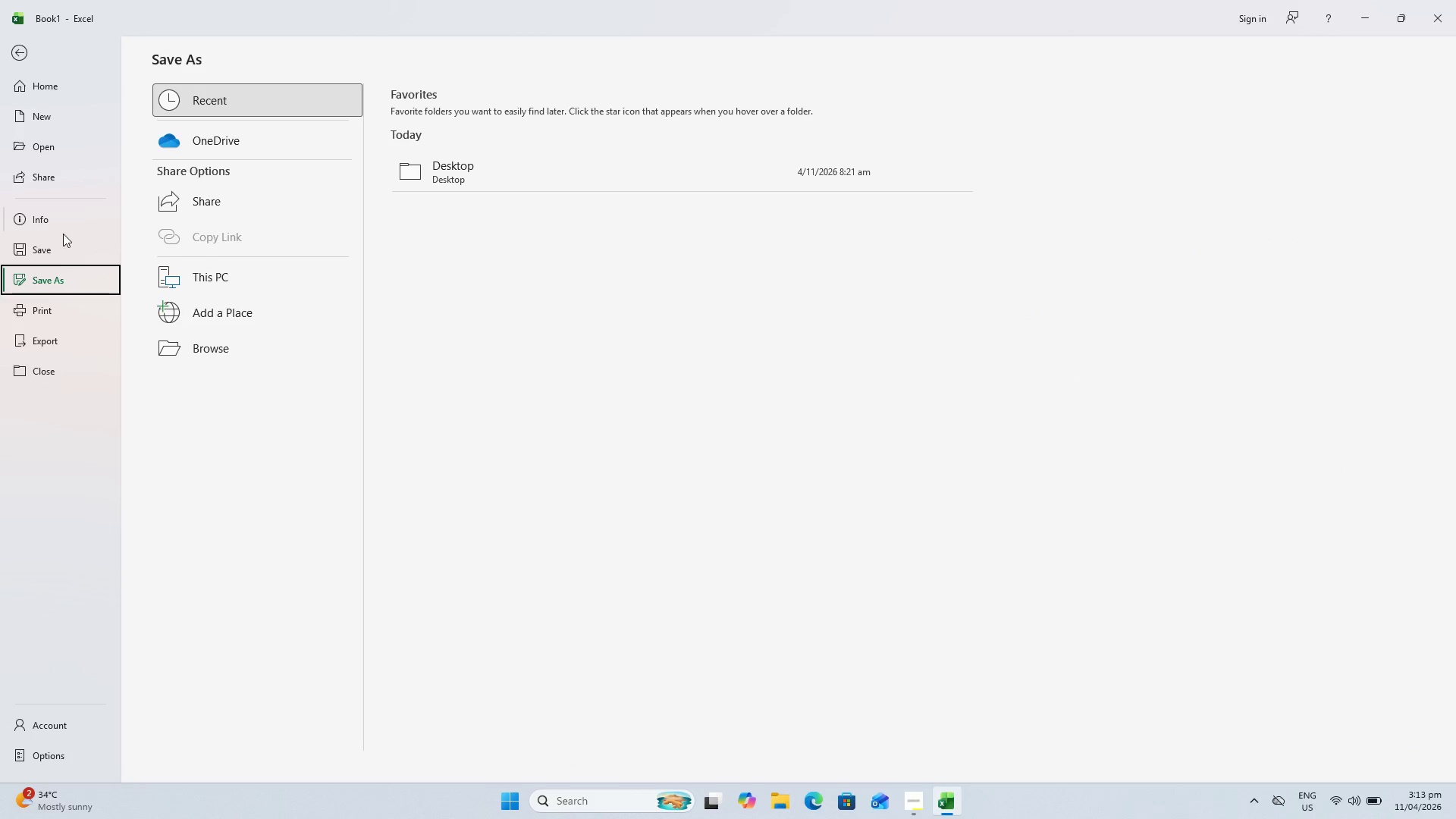 
left_click([46, 253])
 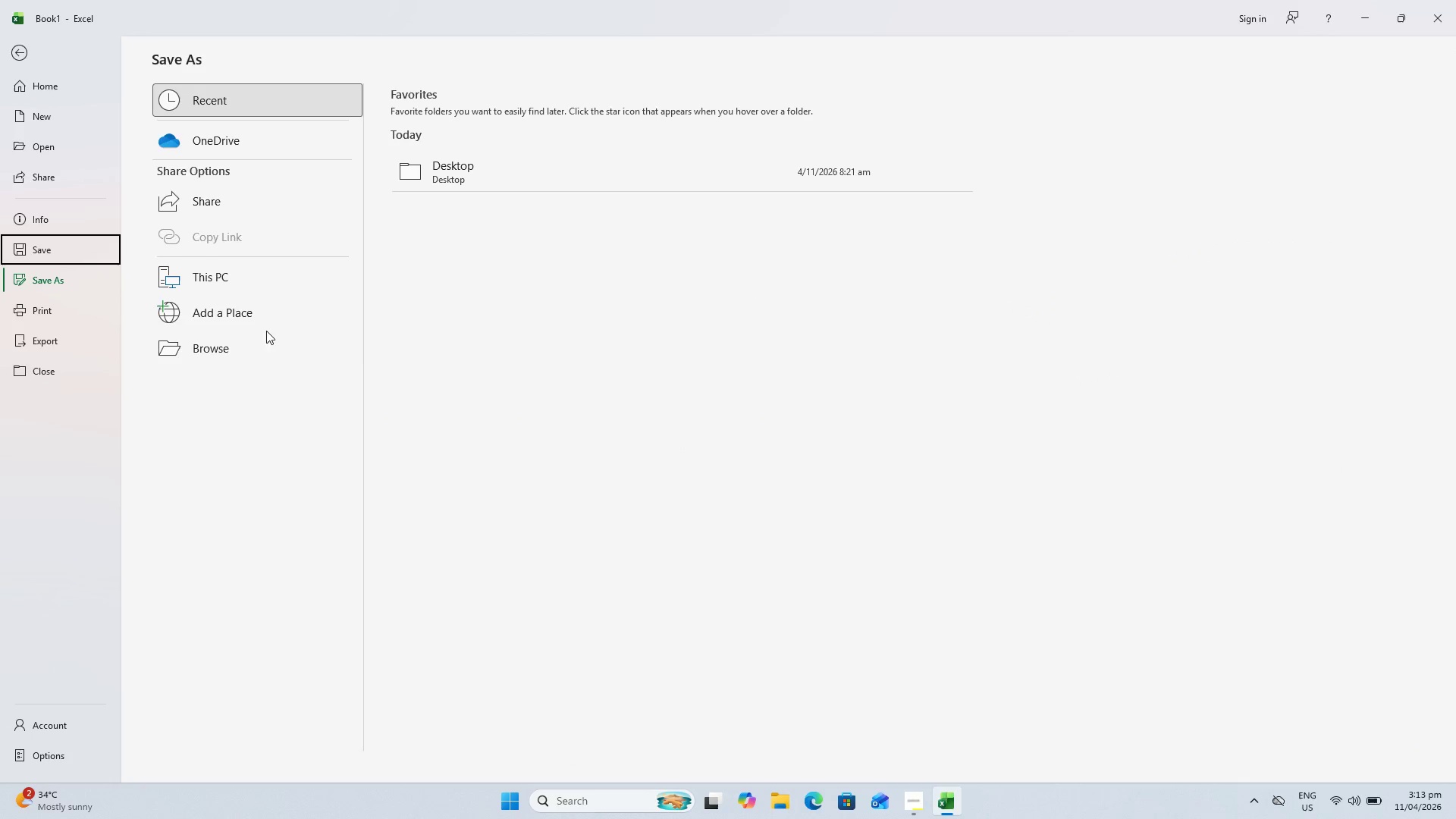 
left_click([259, 344])
 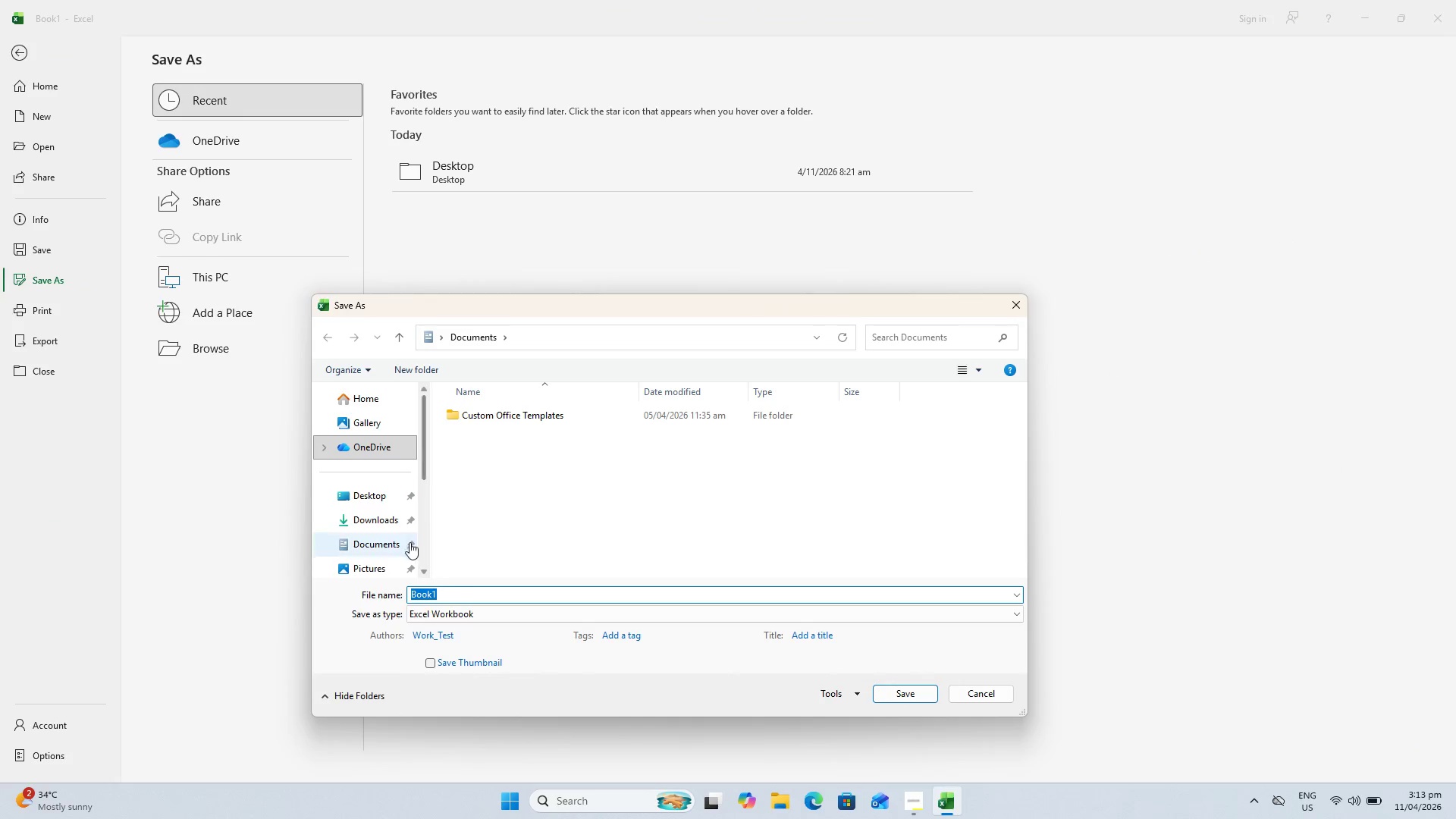 
left_click([378, 490])
 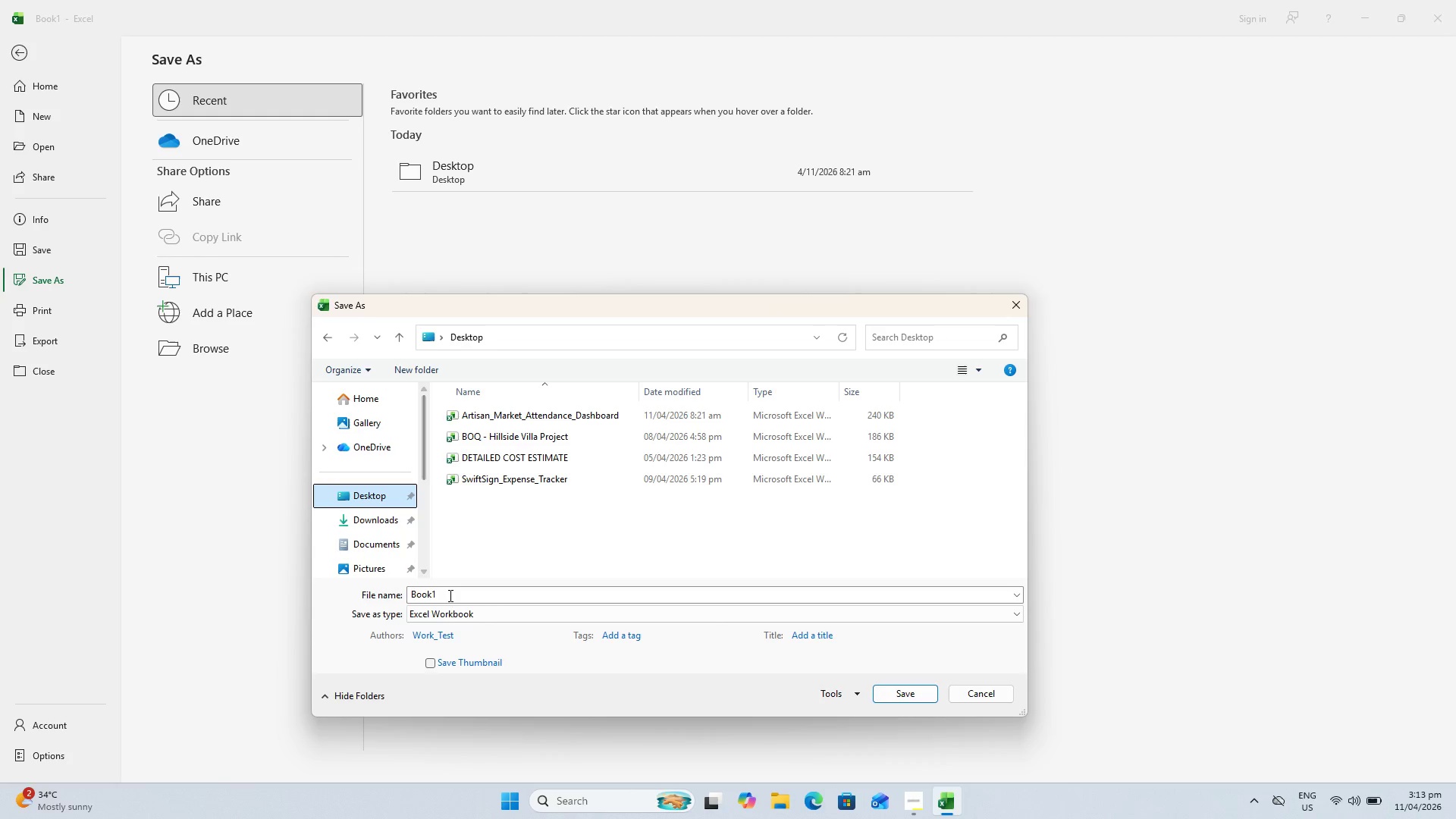 
left_click_drag(start_coordinate=[449, 595], to_coordinate=[353, 604])
 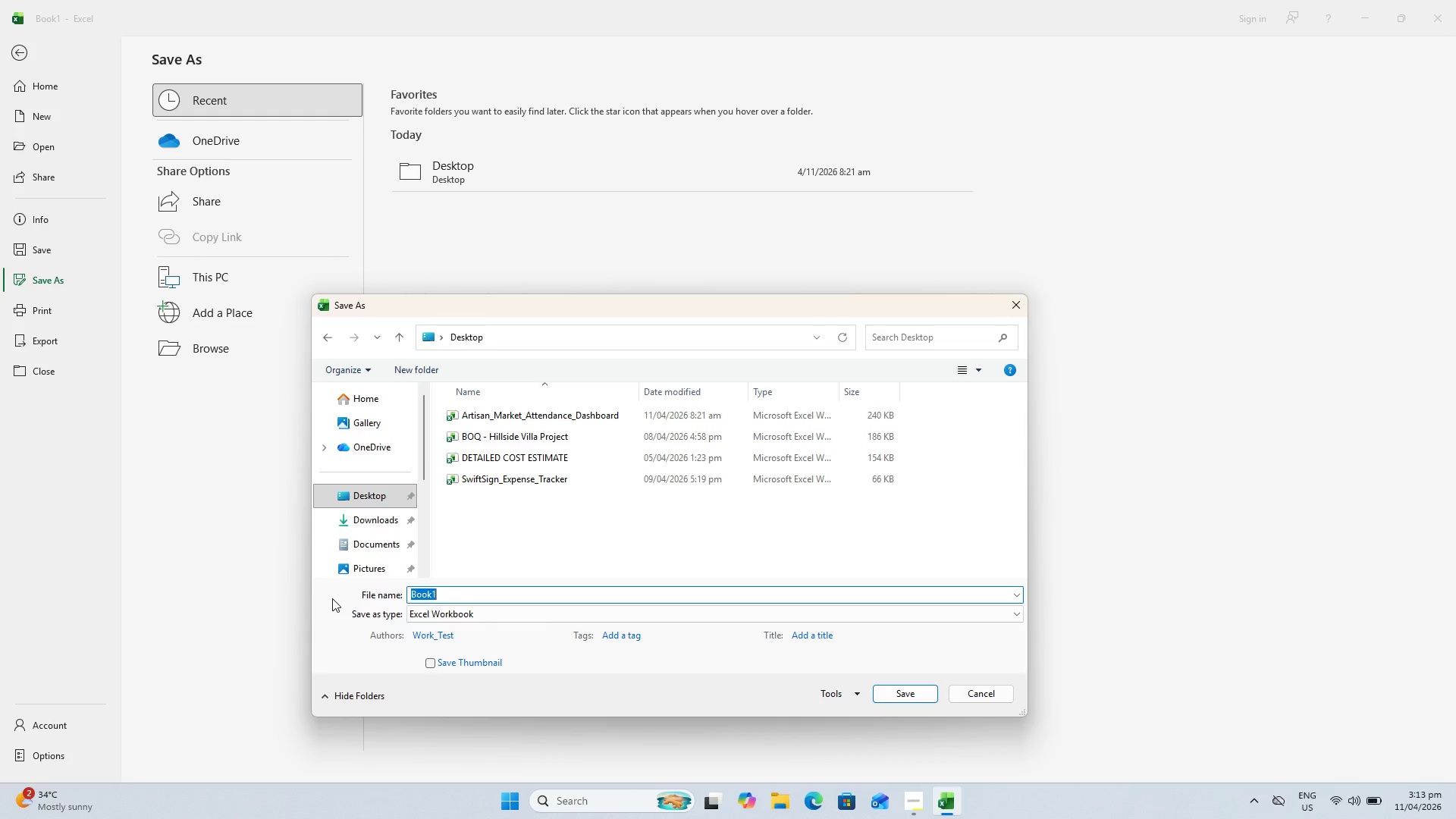 
type(Vendow)
key(Backspace)
type(e)
key(Backspace)
type(r COmparison Matrix _)
 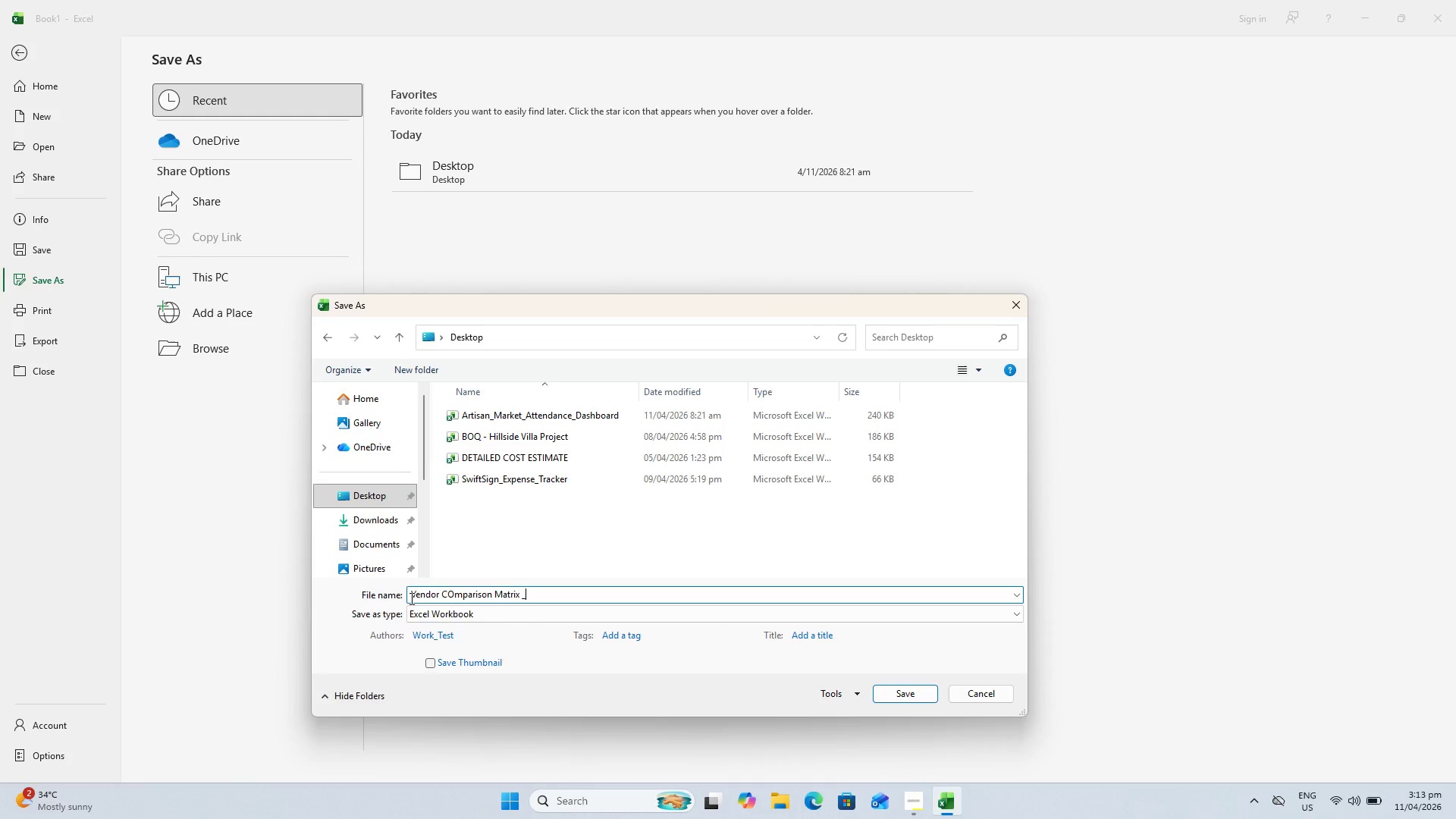 
left_click([450, 596])
 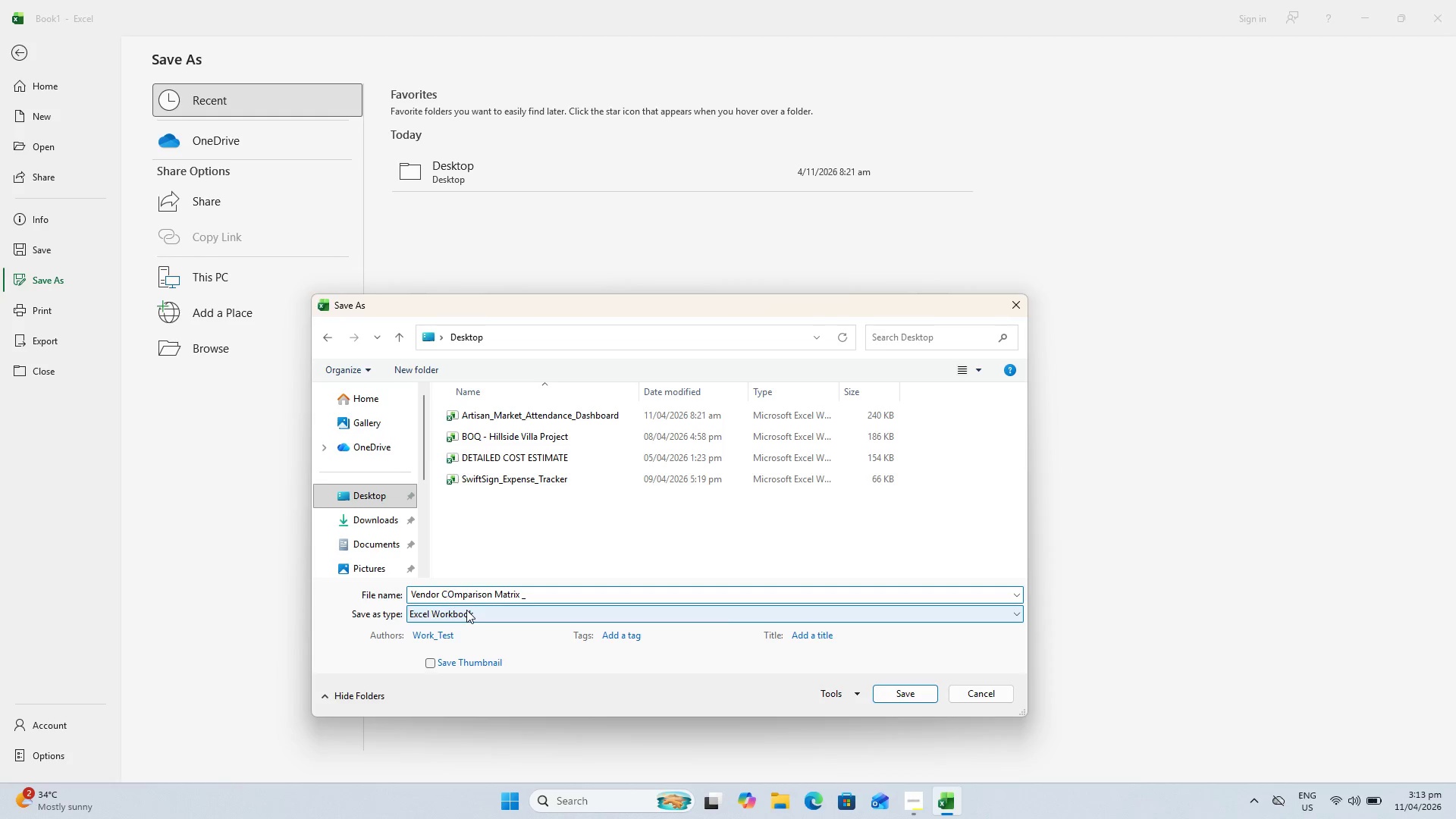 
key(ArrowRight)
 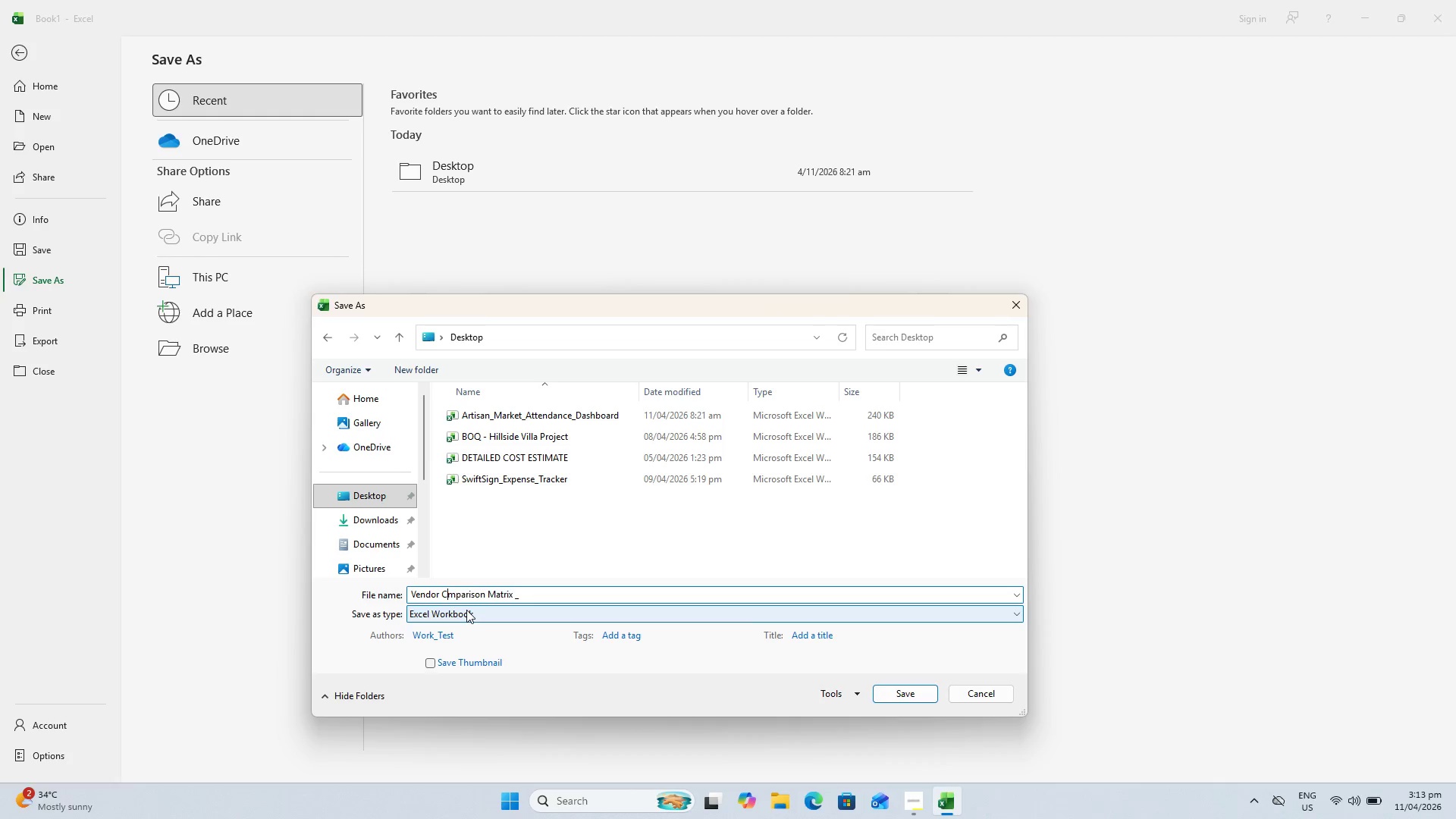 
key(Backspace)
 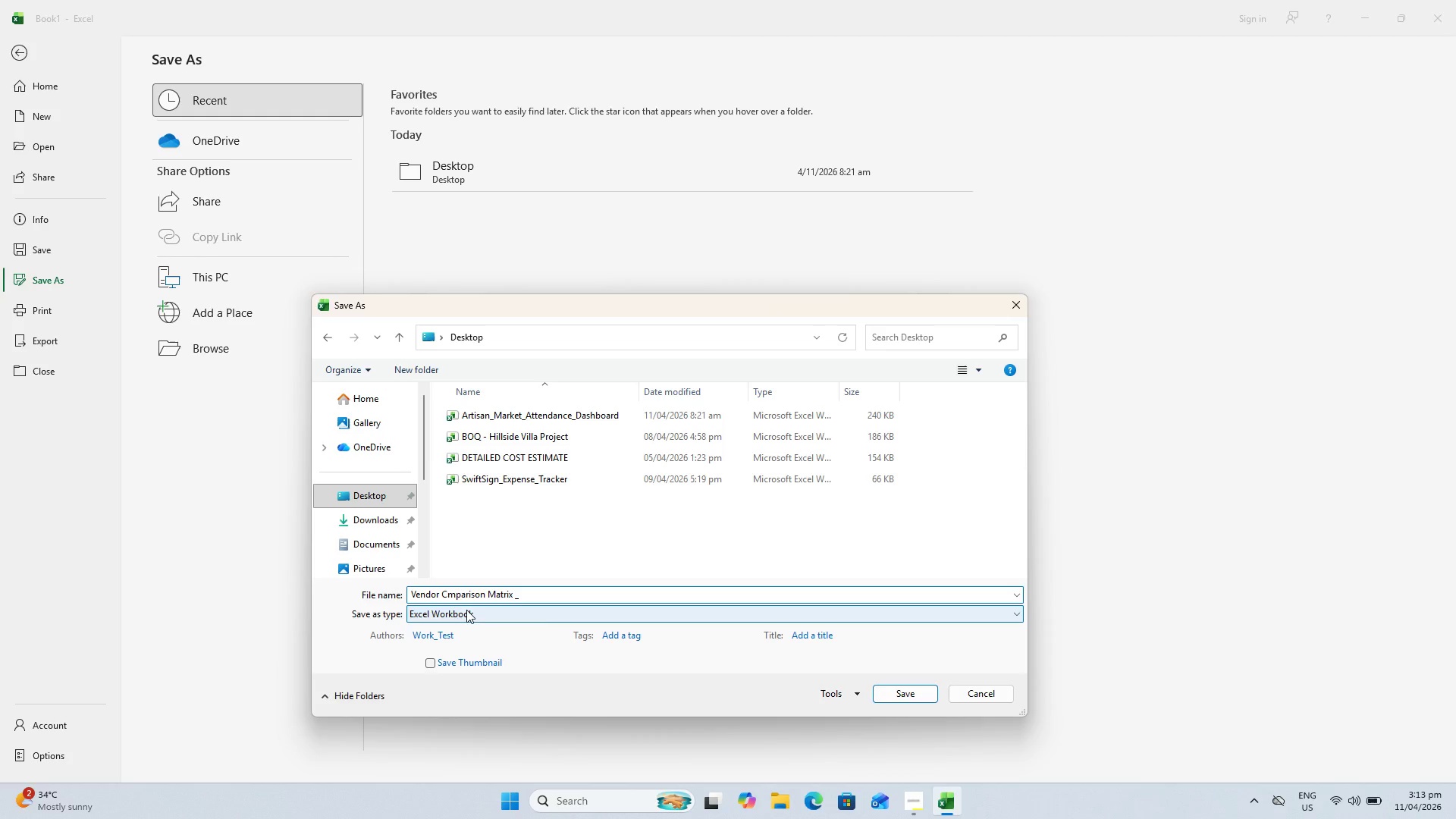 
key(O)
 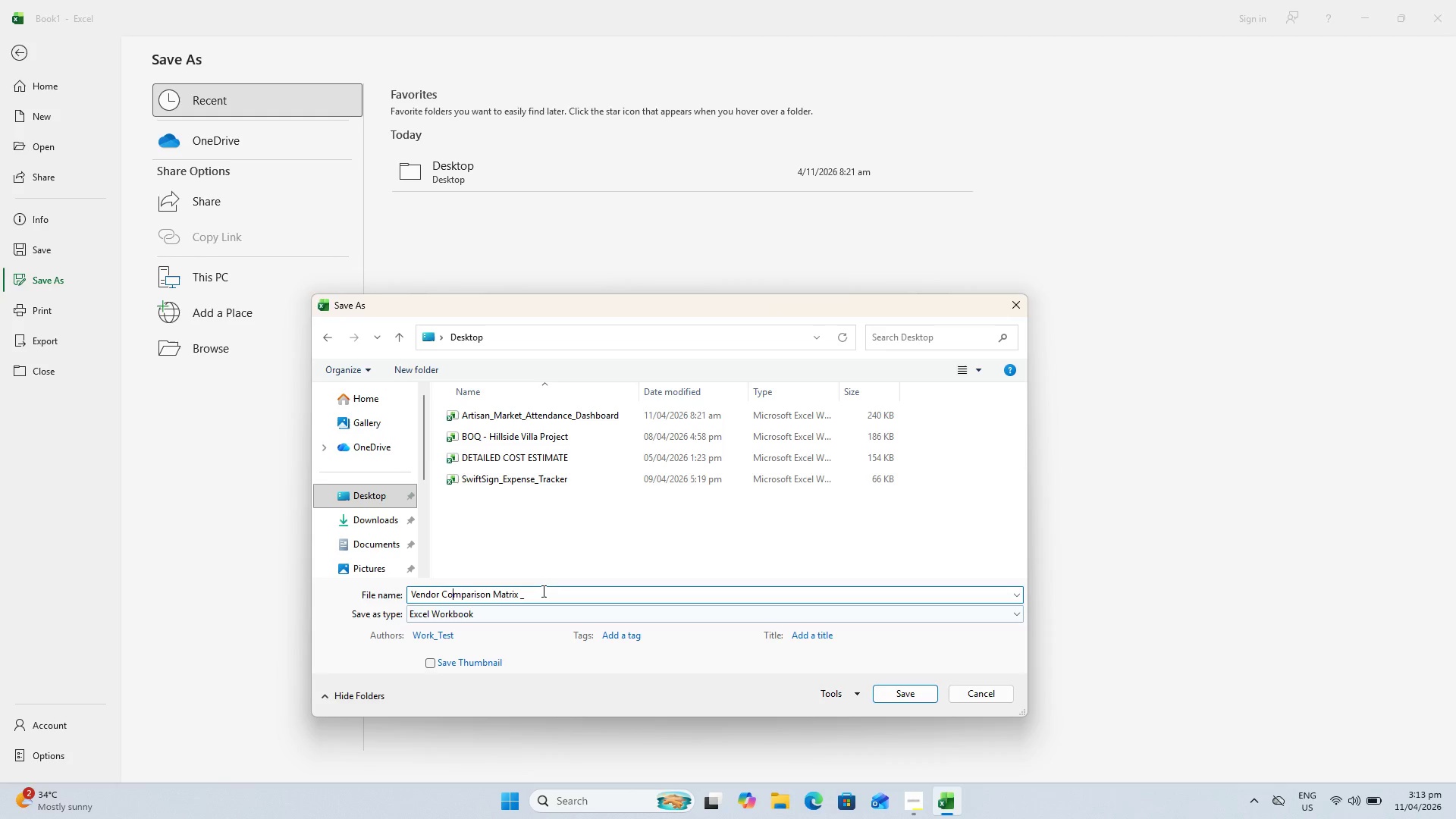 
left_click([542, 591])
 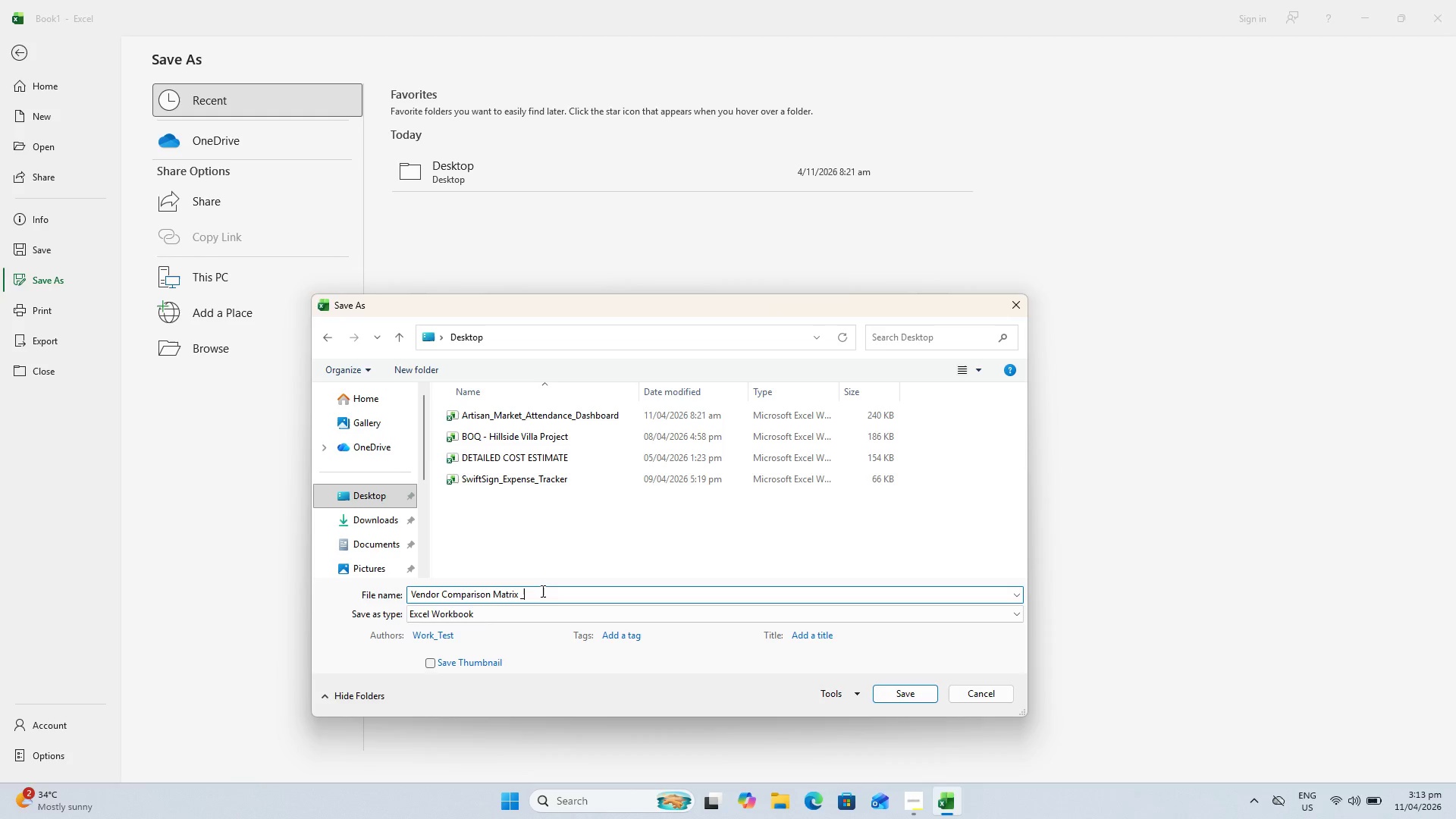 
hold_key(key=ShiftLeft, duration=0.58)
 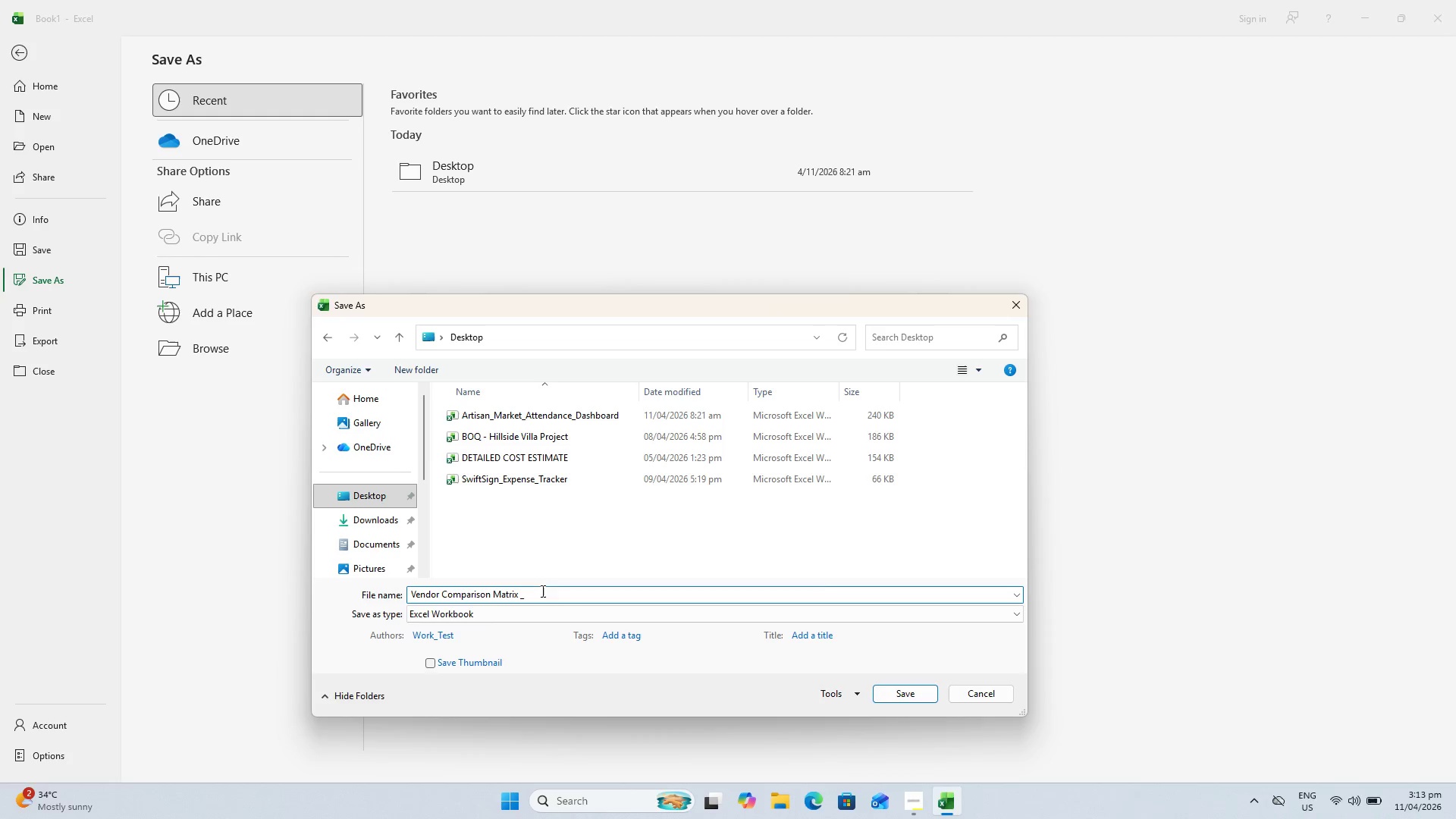 
type(Franknel Roselada)
 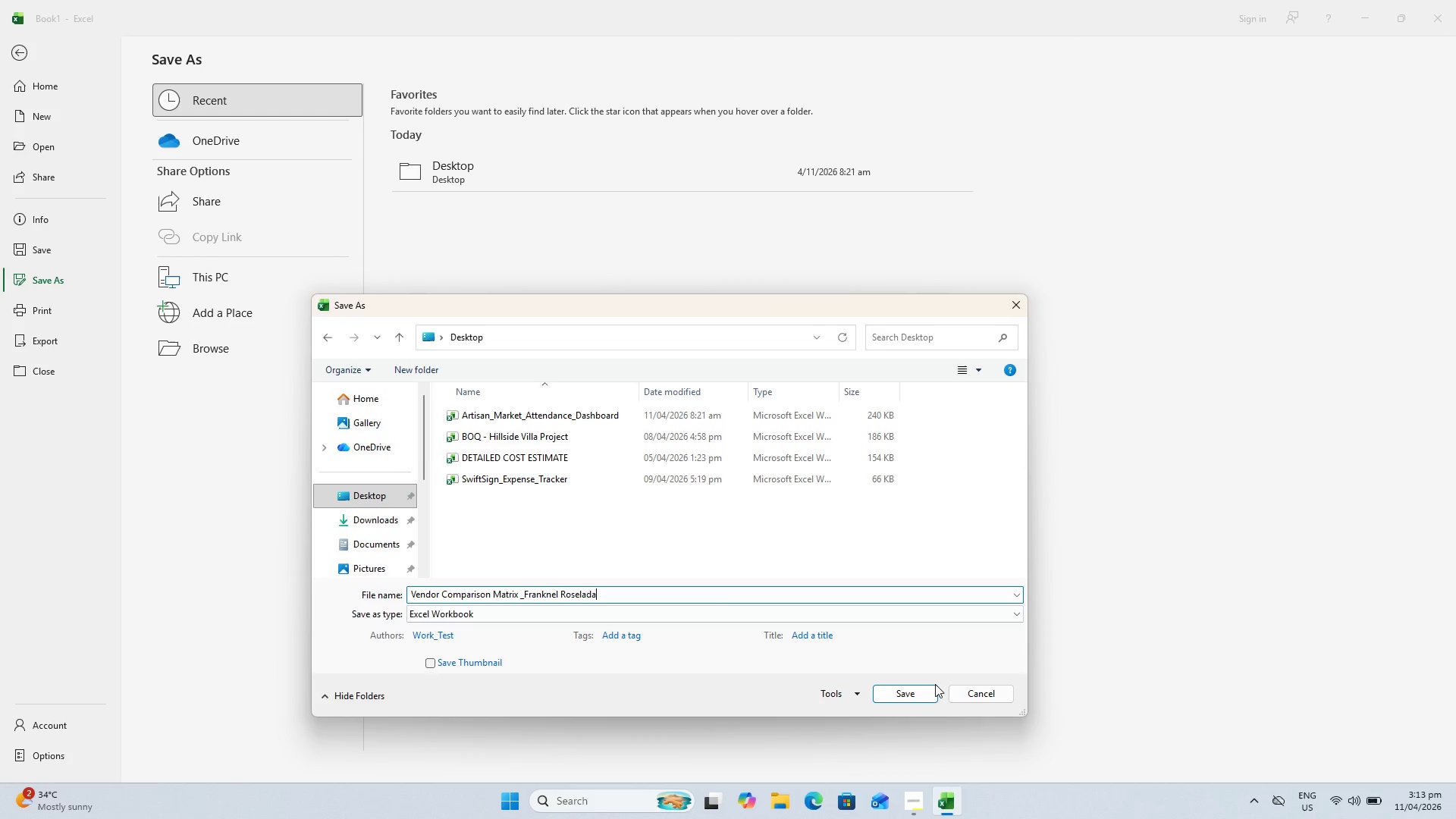 
left_click([920, 695])
 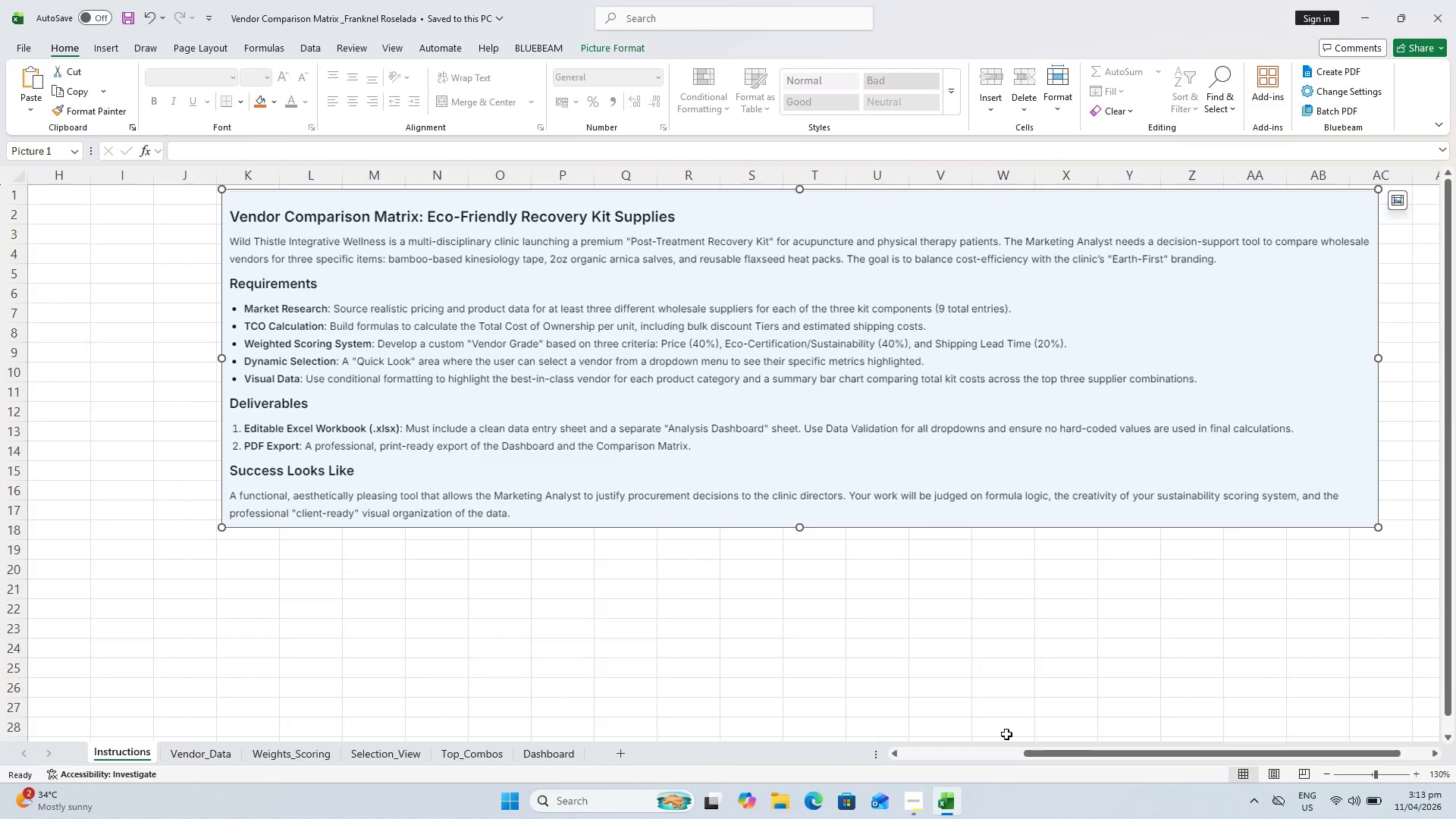 
left_click_drag(start_coordinate=[1055, 753], to_coordinate=[559, 743])
 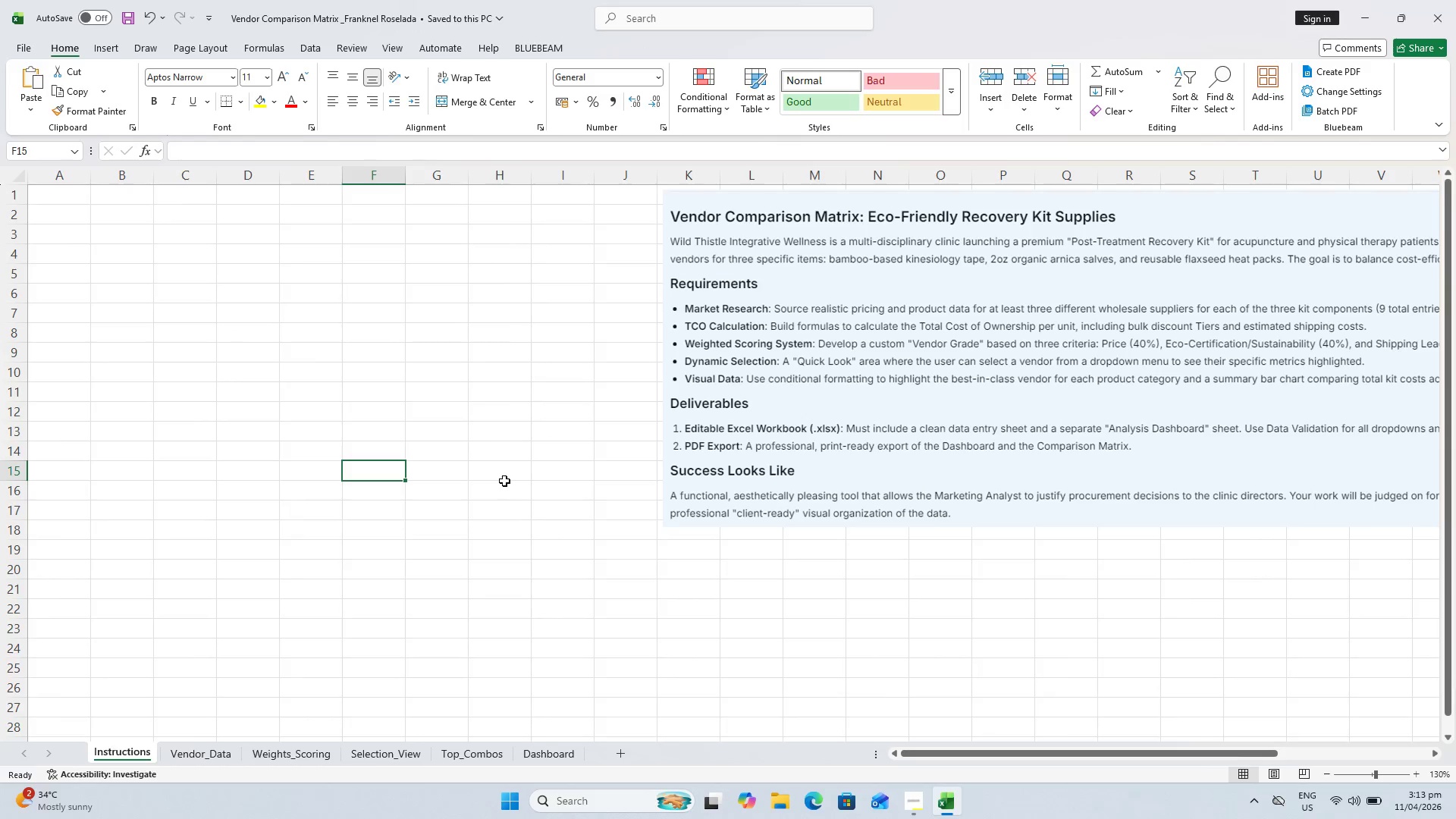 
wait(12.2)
 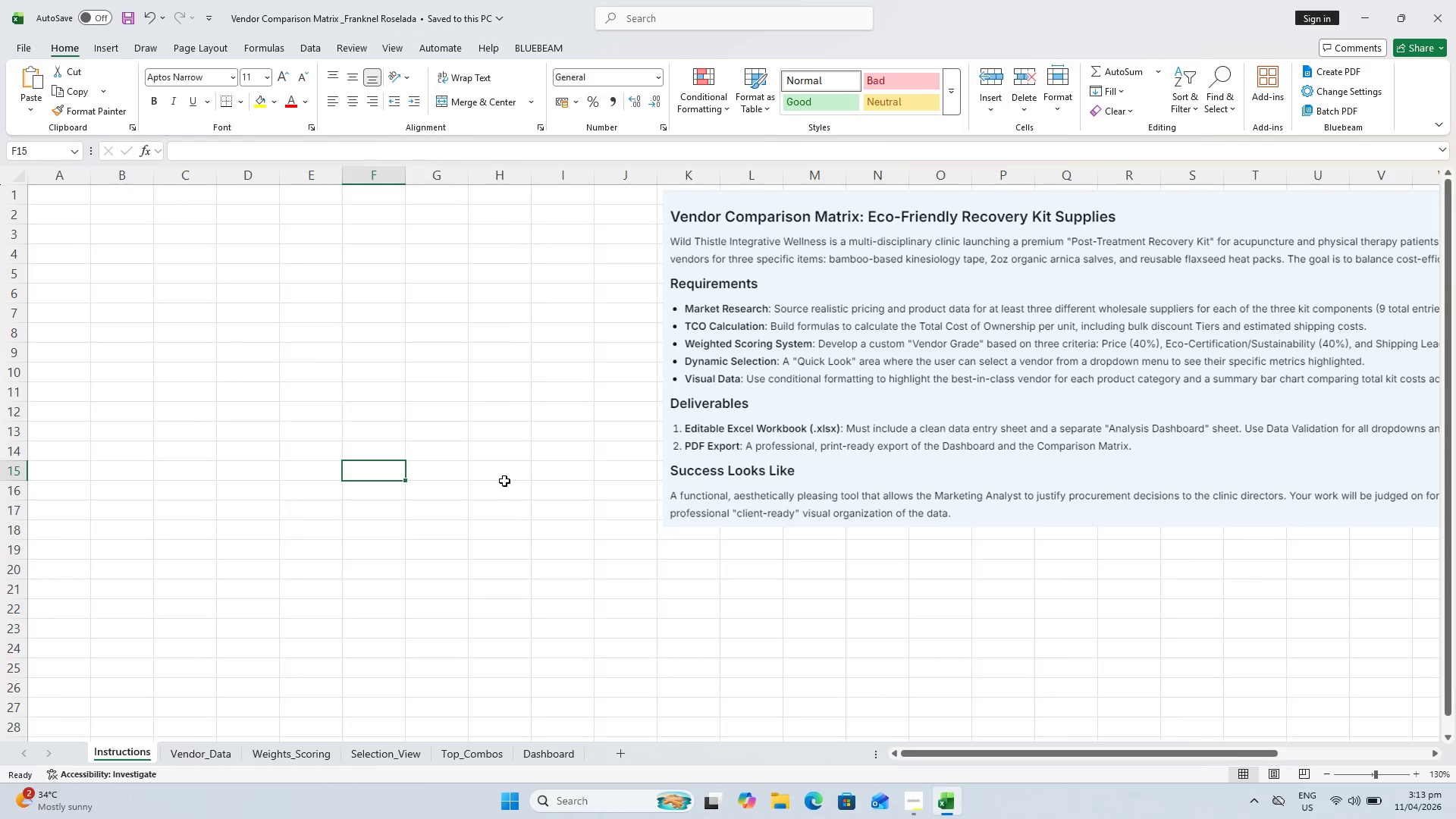 
scroll: coordinate [58, 219], scroll_direction: up, amount: 1.0